 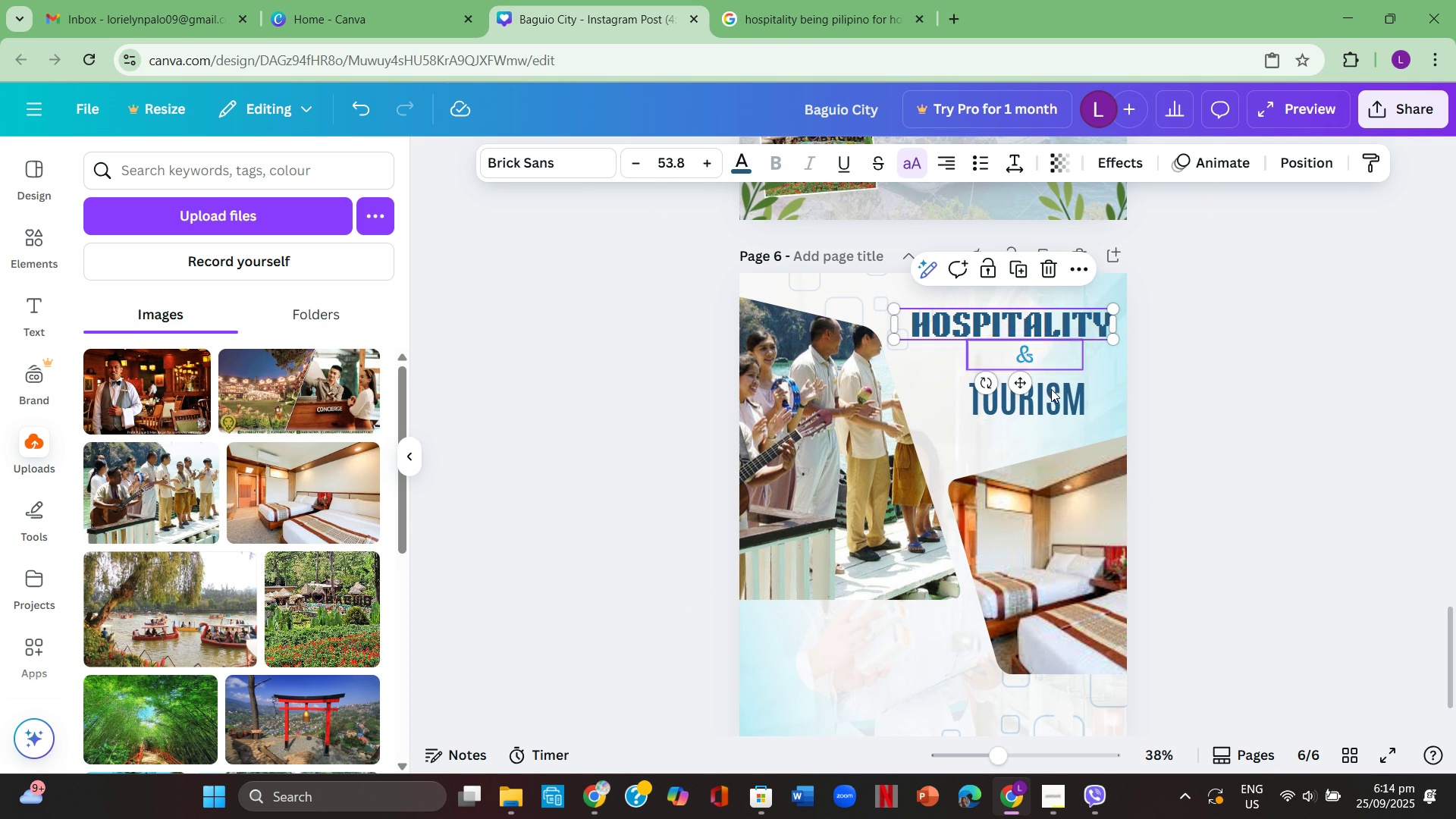 
left_click([1044, 328])
 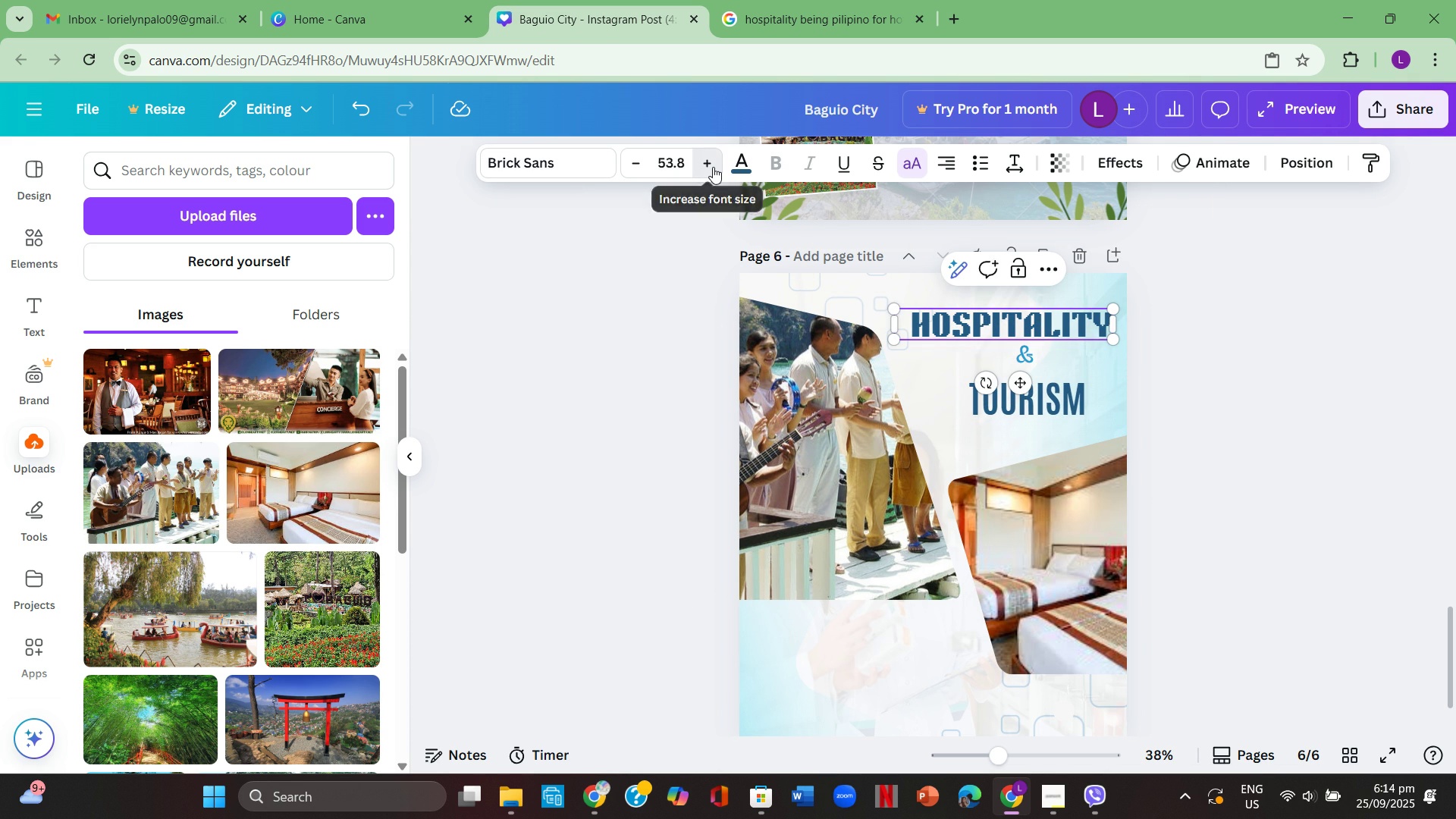 
left_click([713, 167])
 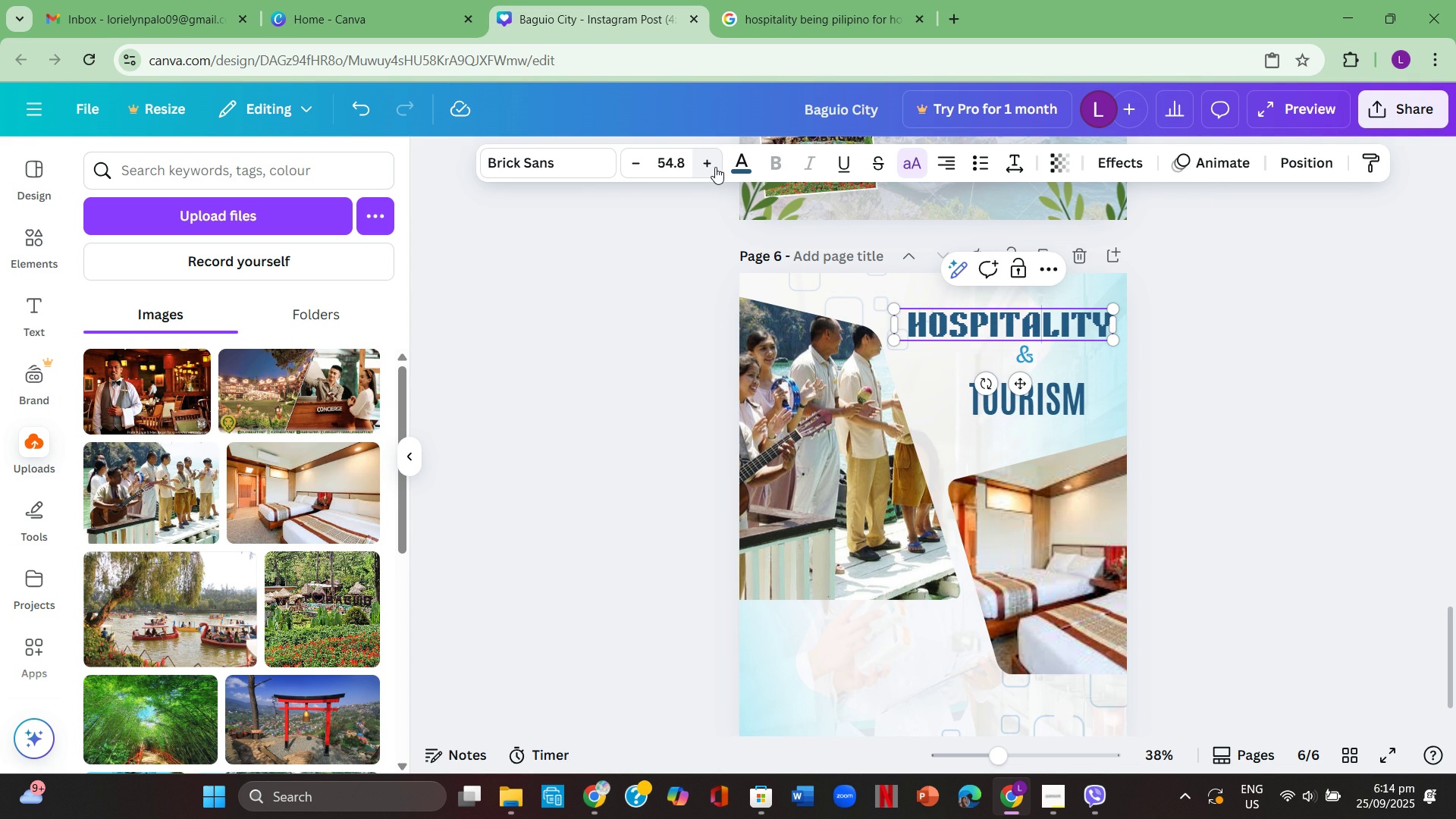 
double_click([714, 167])
 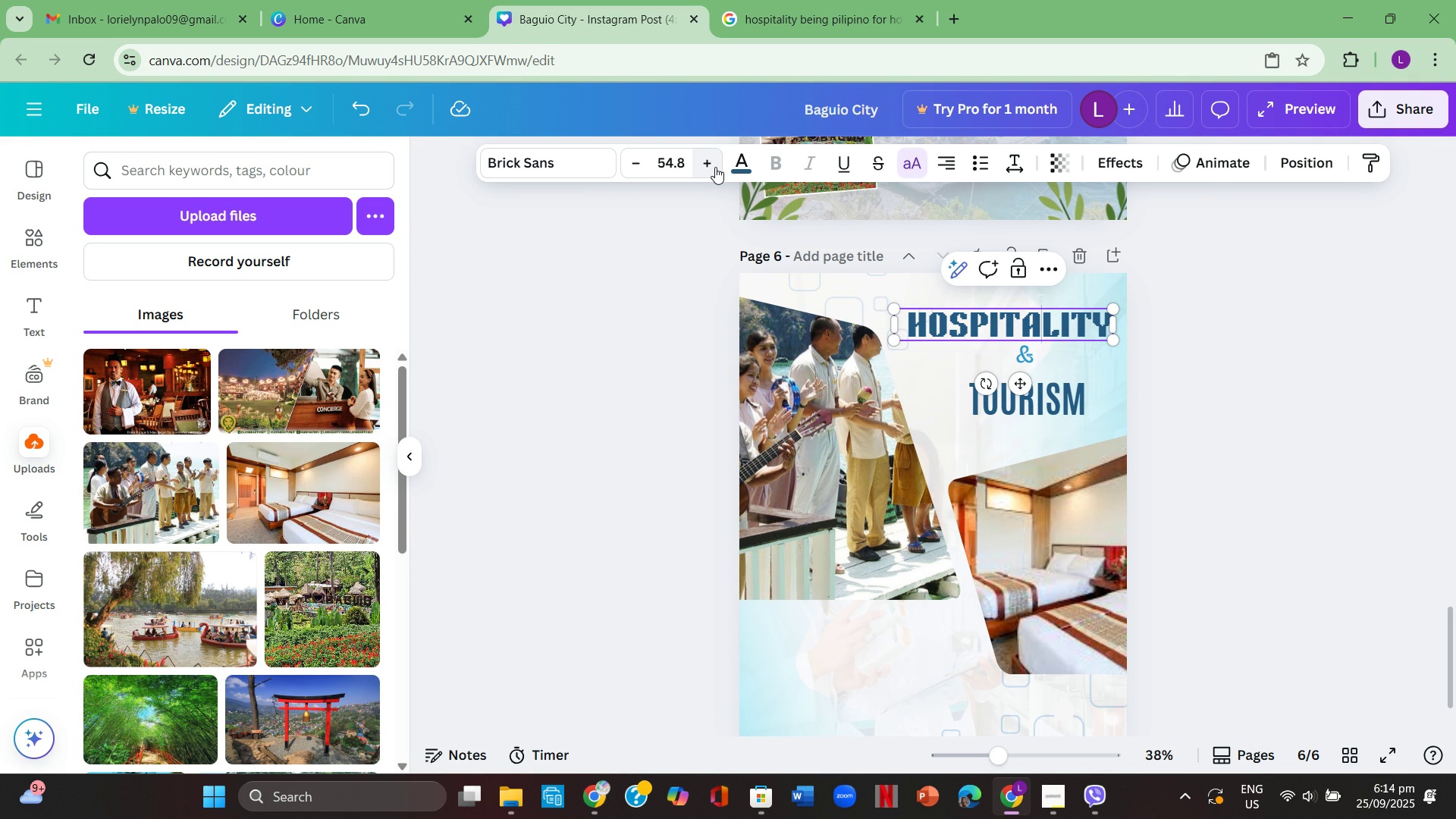 
left_click([714, 167])
 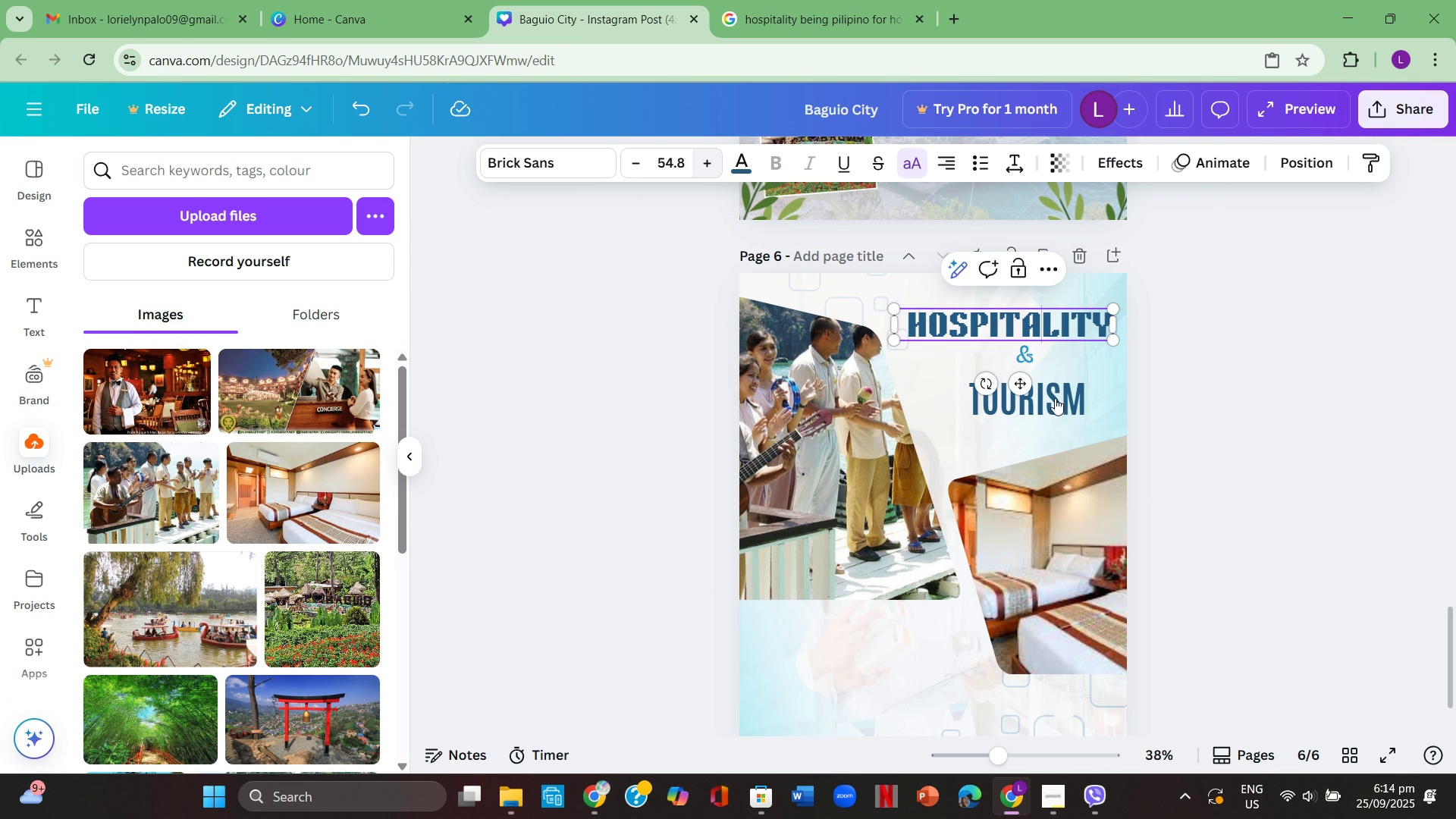 
left_click([1054, 399])
 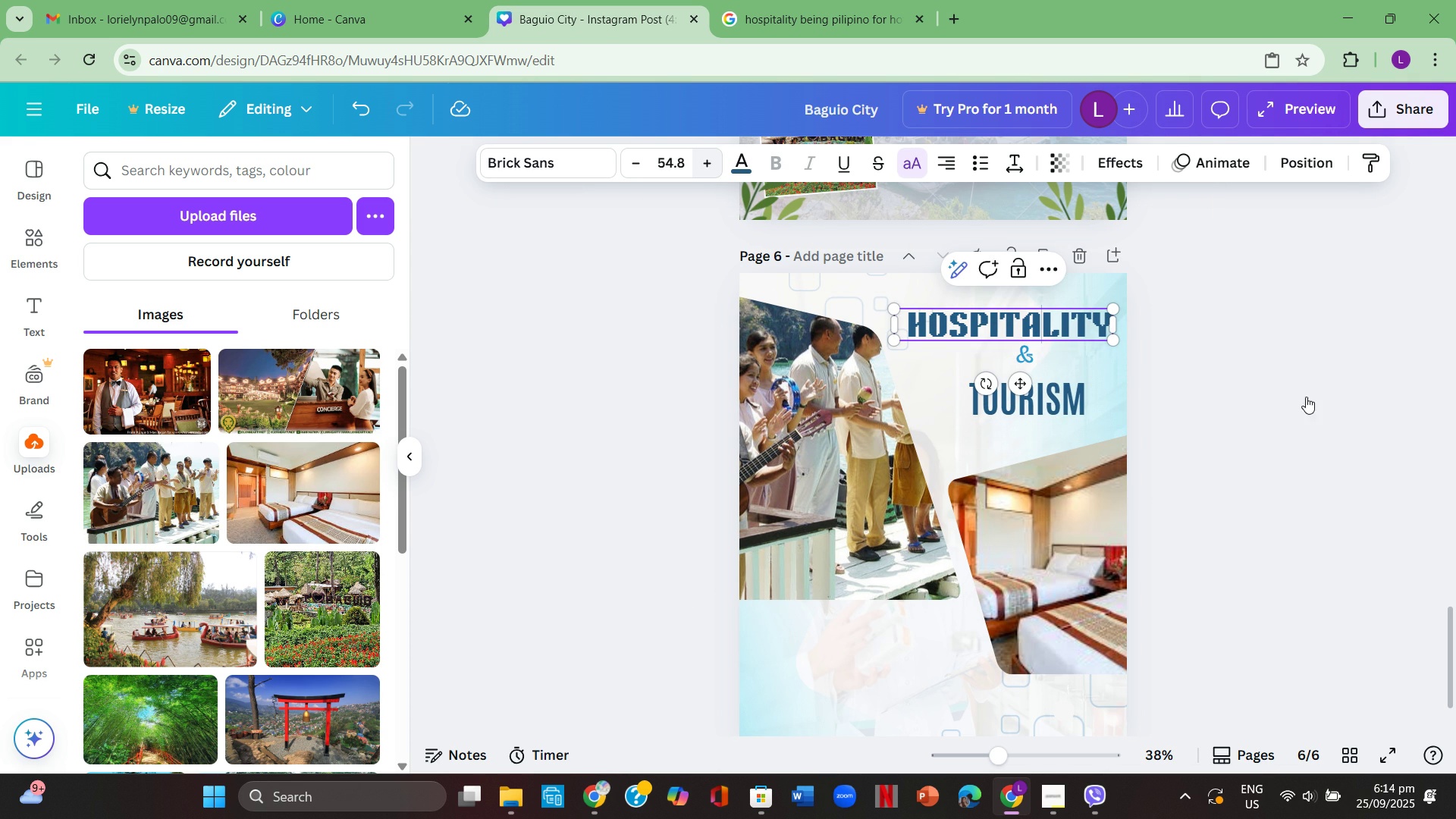 
left_click([1304, 397])
 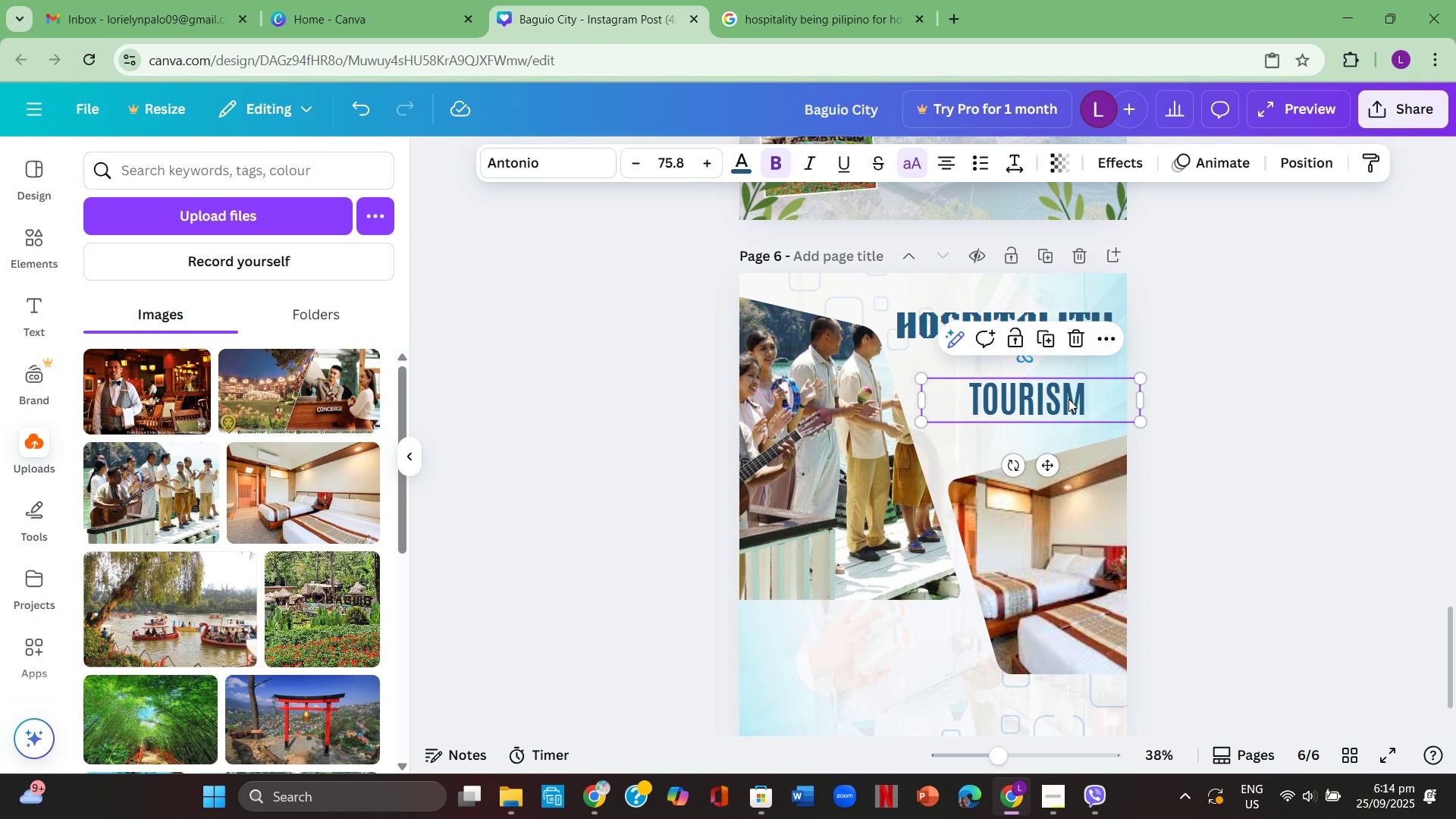 
left_click([1068, 399])
 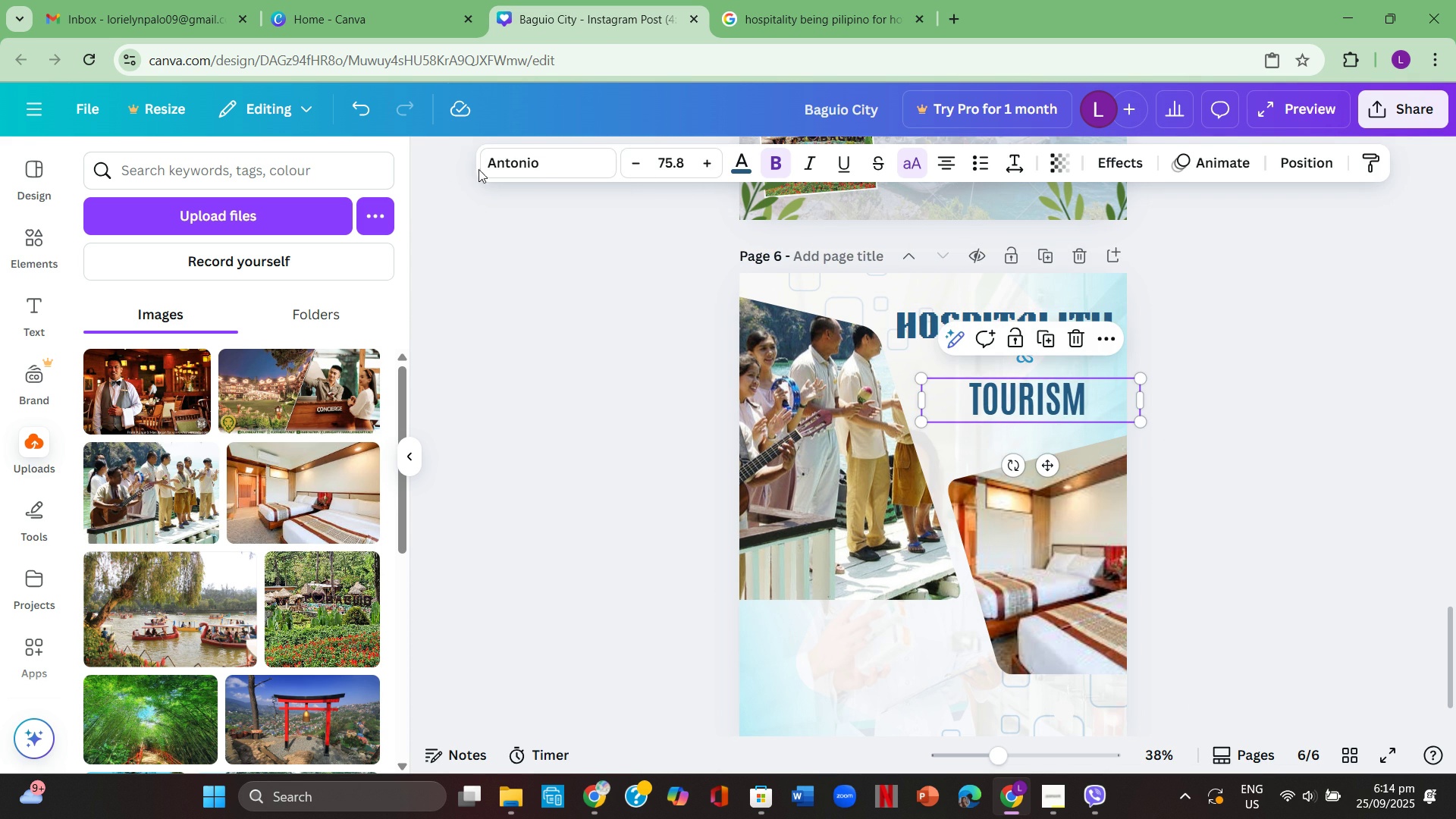 
left_click([541, 157])
 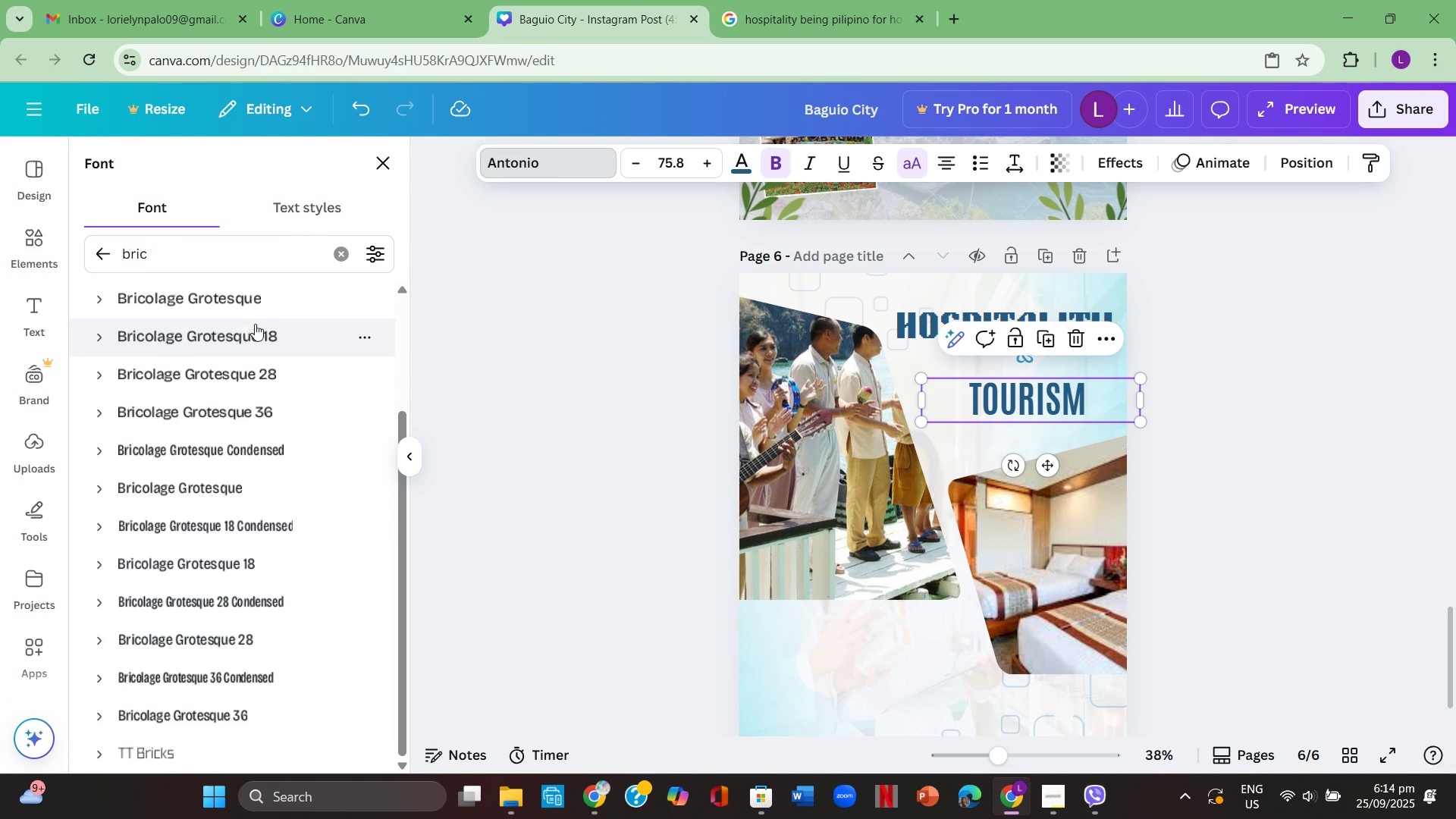 
scroll: coordinate [253, 335], scroll_direction: up, amount: 2.0
 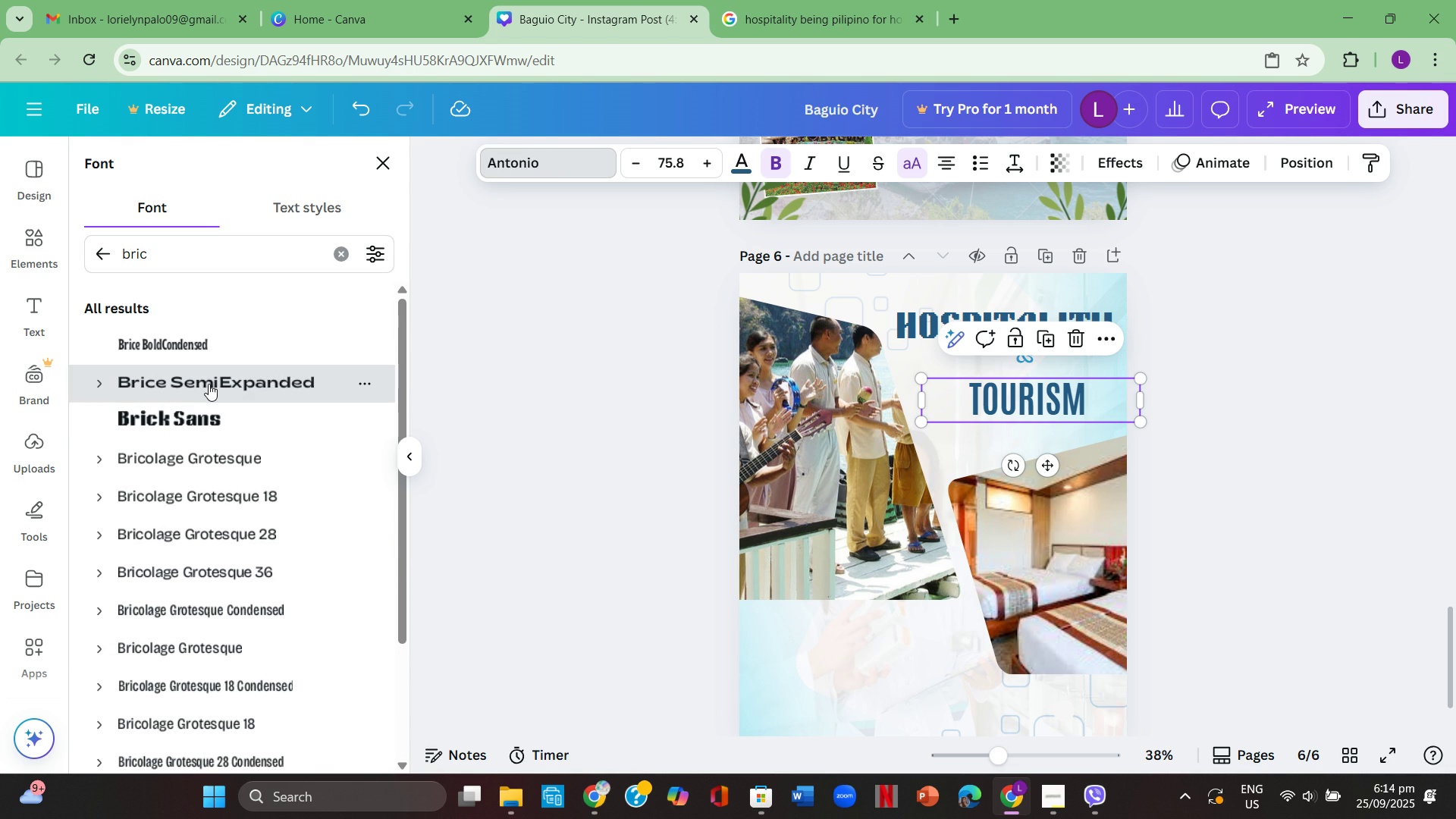 
left_click([209, 384])
 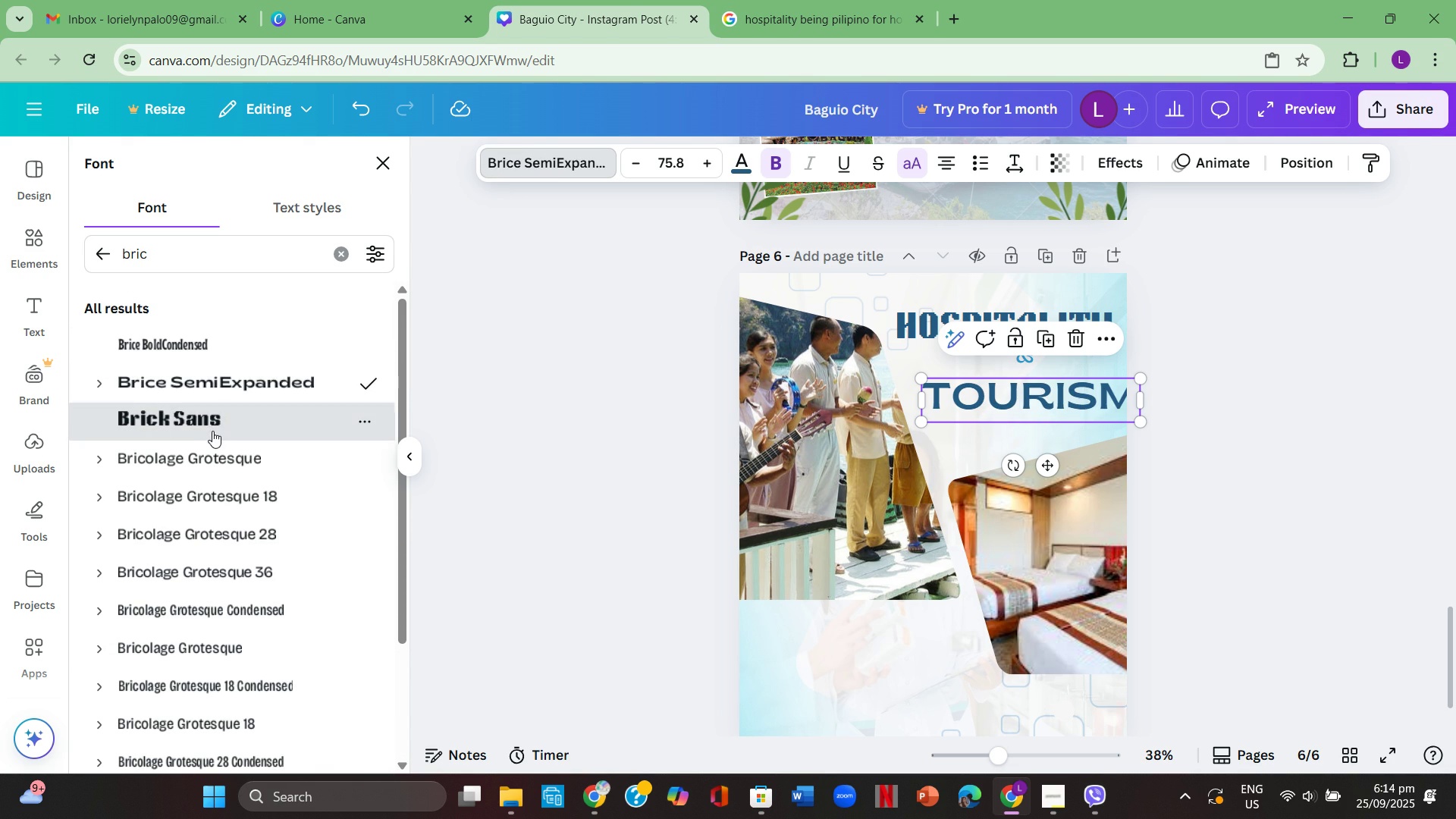 
left_click([212, 431])
 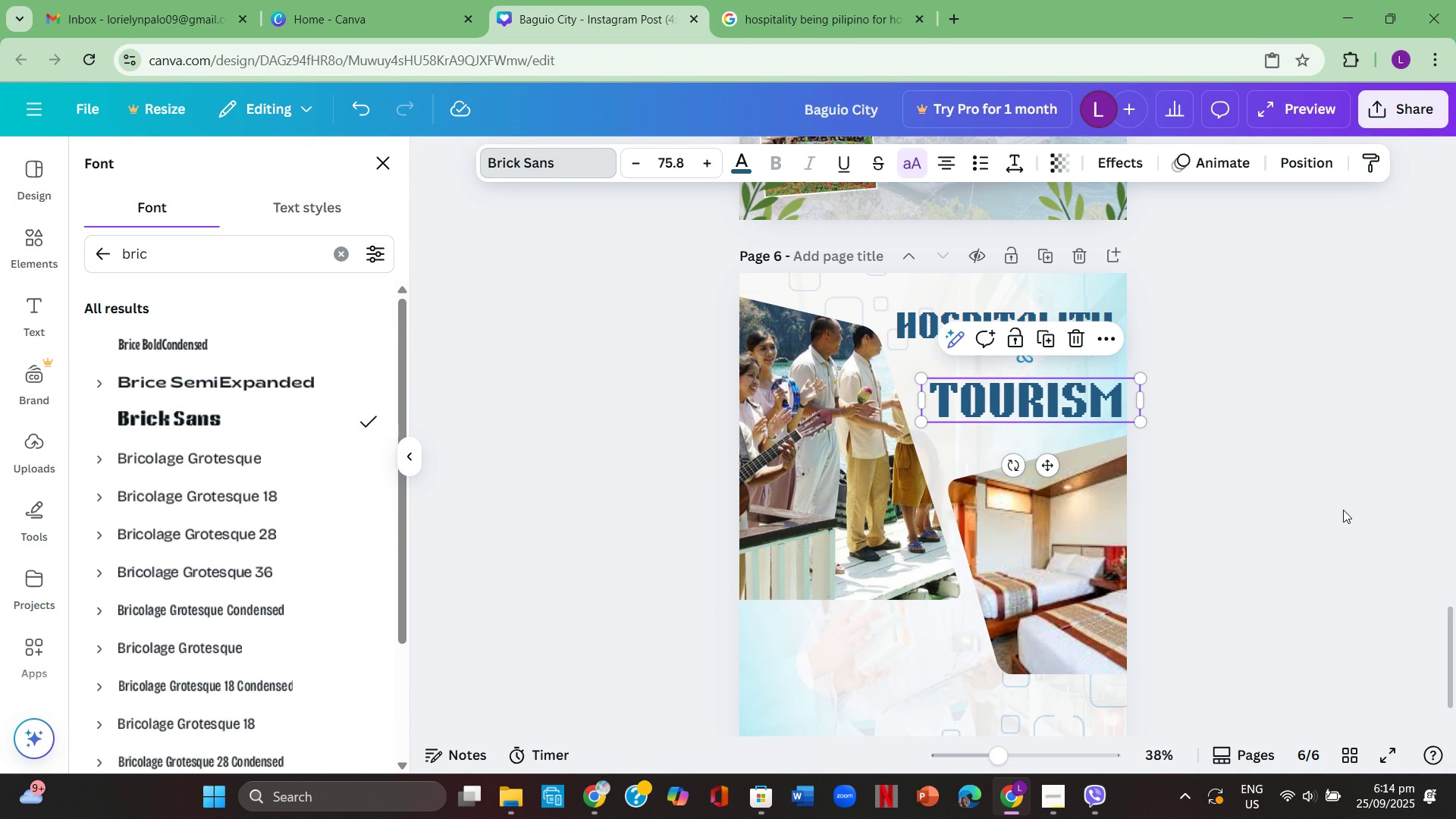 
left_click([1343, 510])
 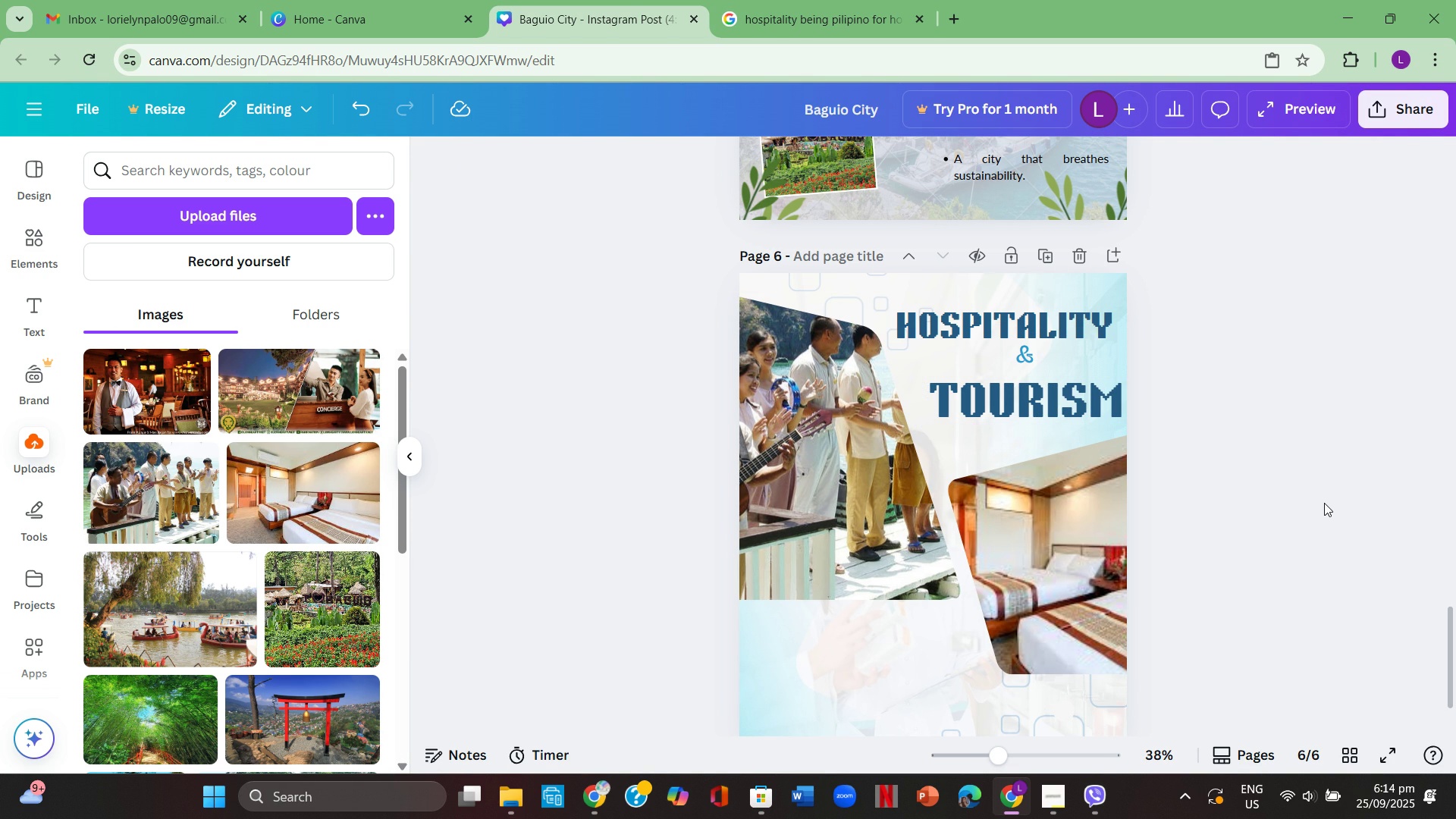 
left_click([1324, 503])
 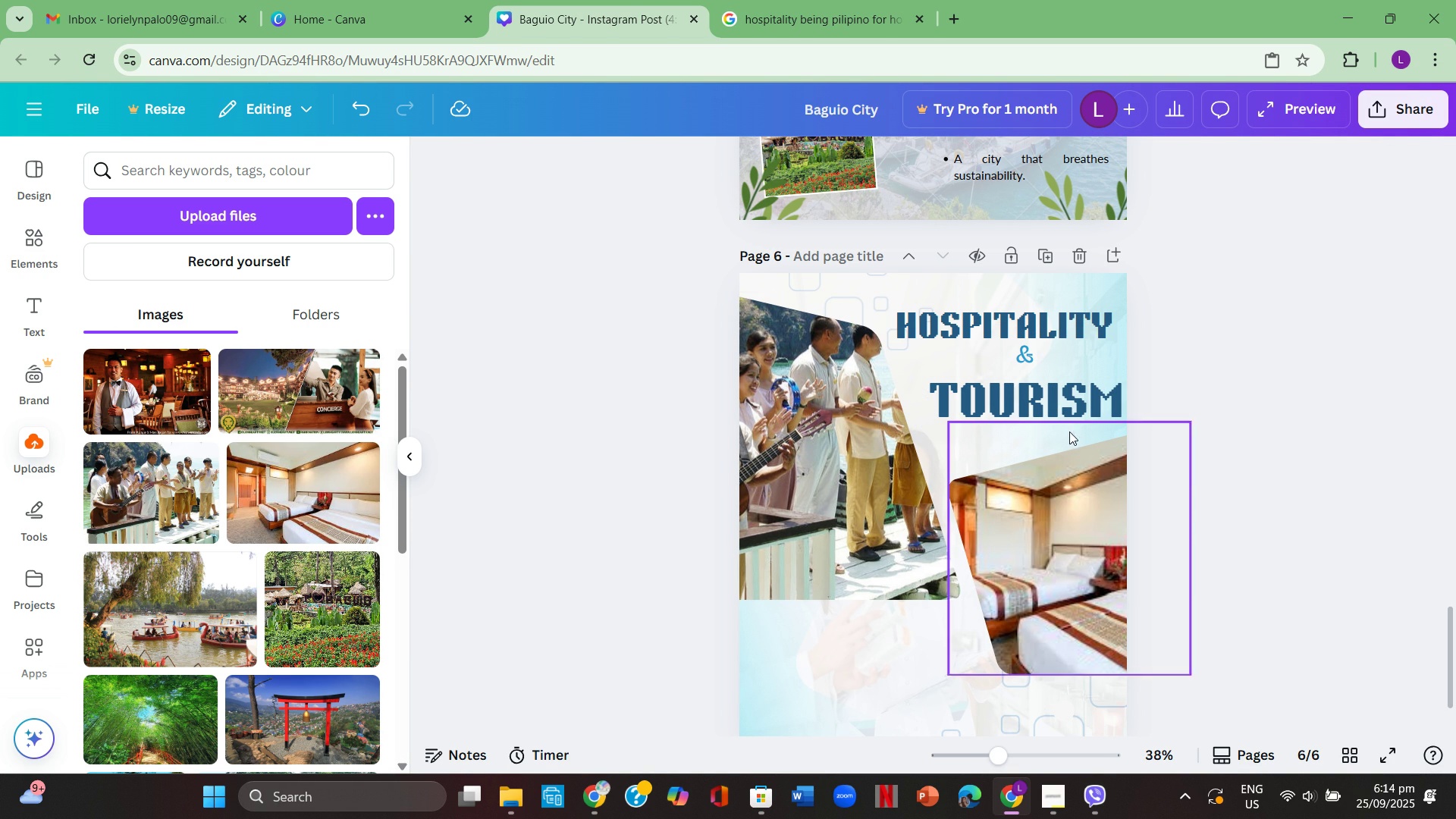 
left_click([1064, 405])
 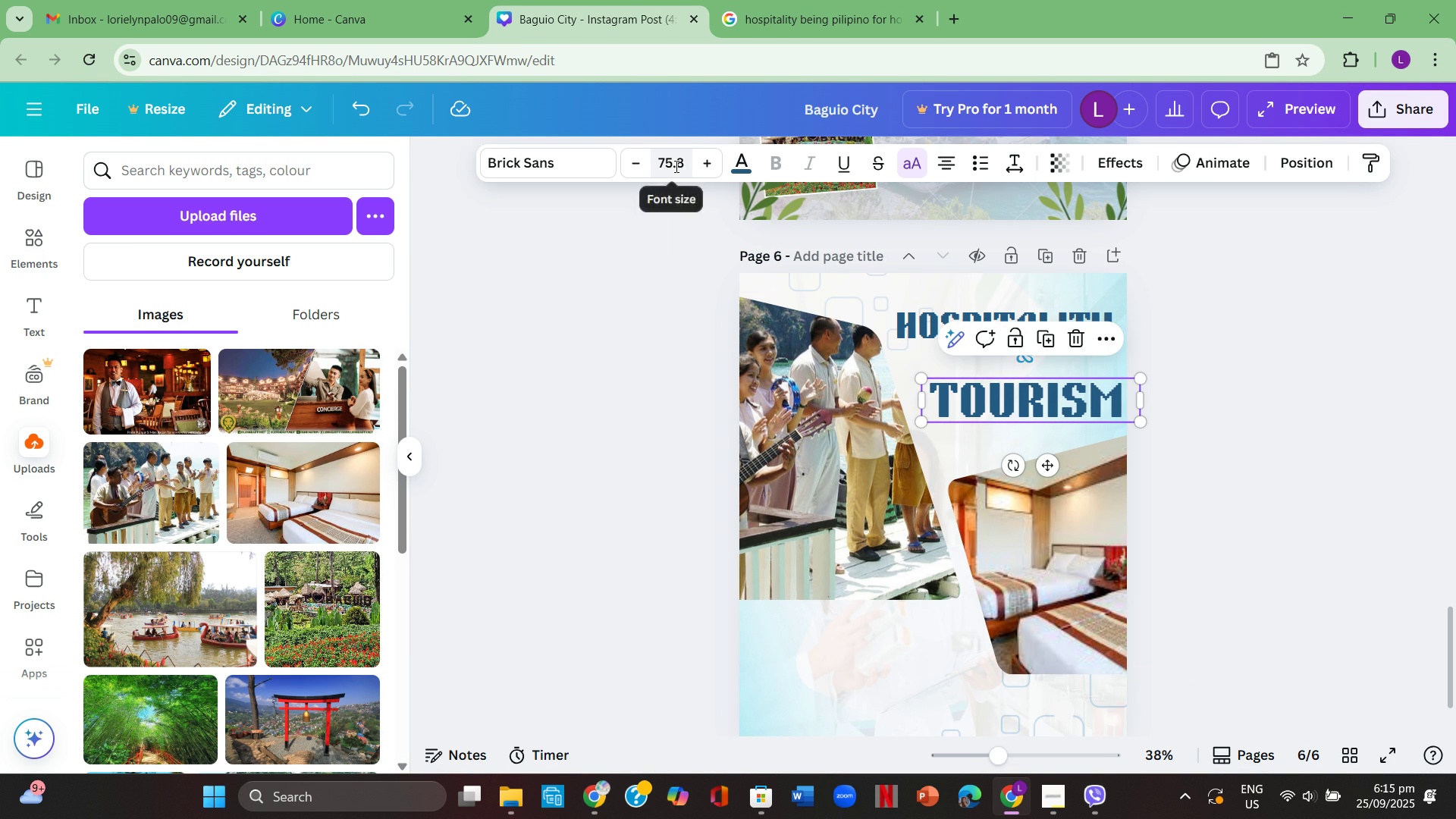 
left_click([675, 166])
 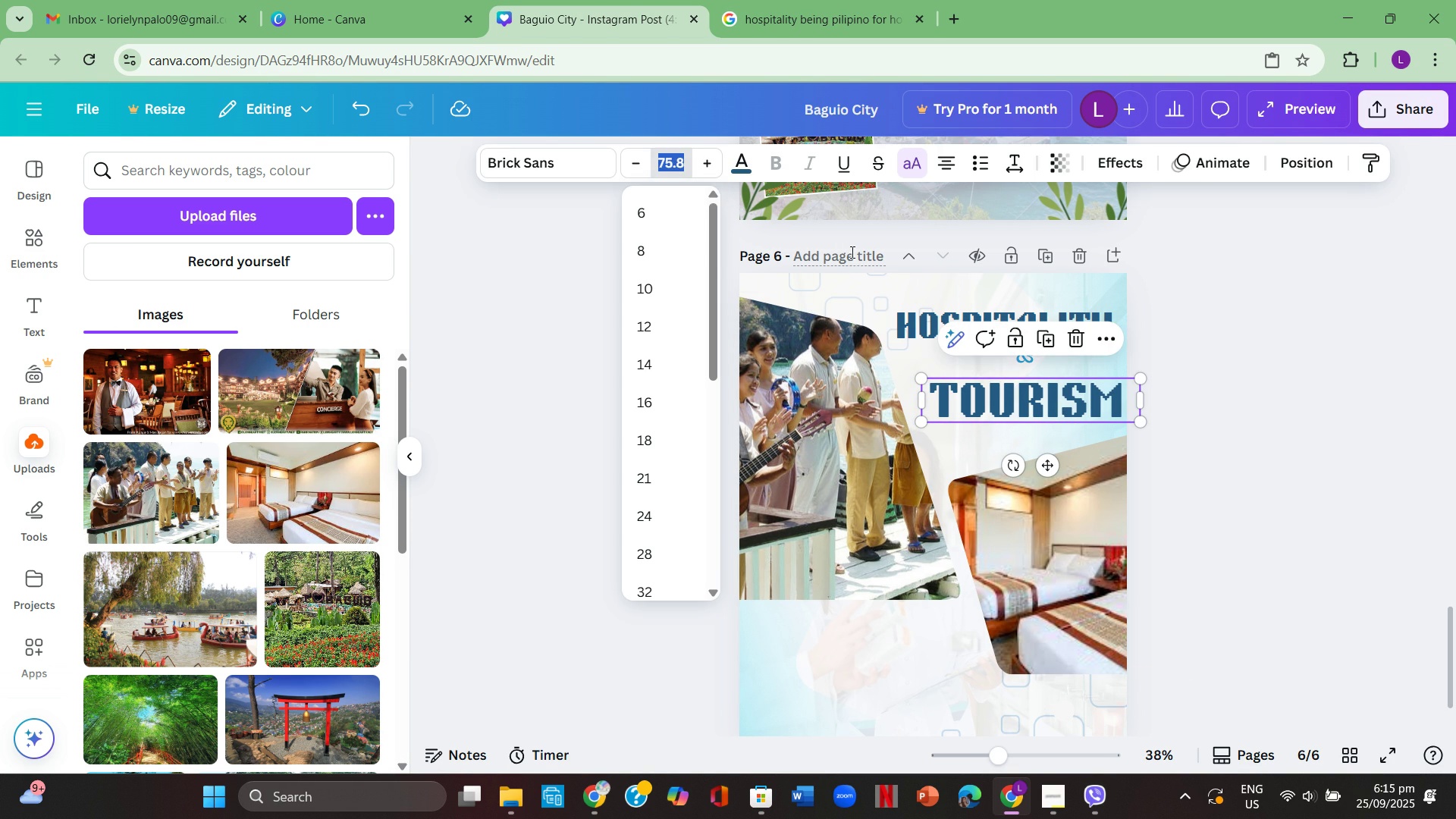 
key(Numpad5)
 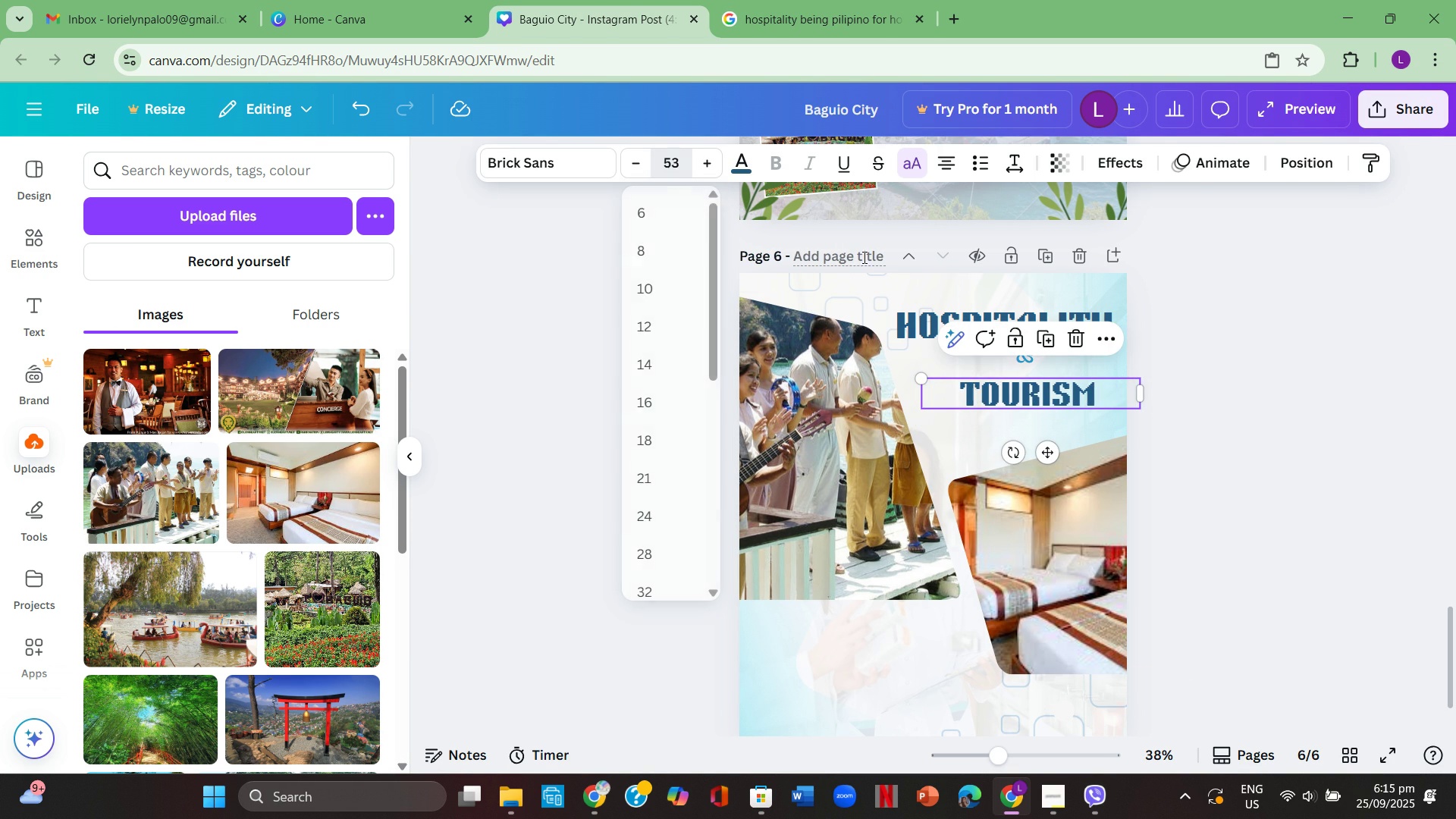 
key(Numpad3)
 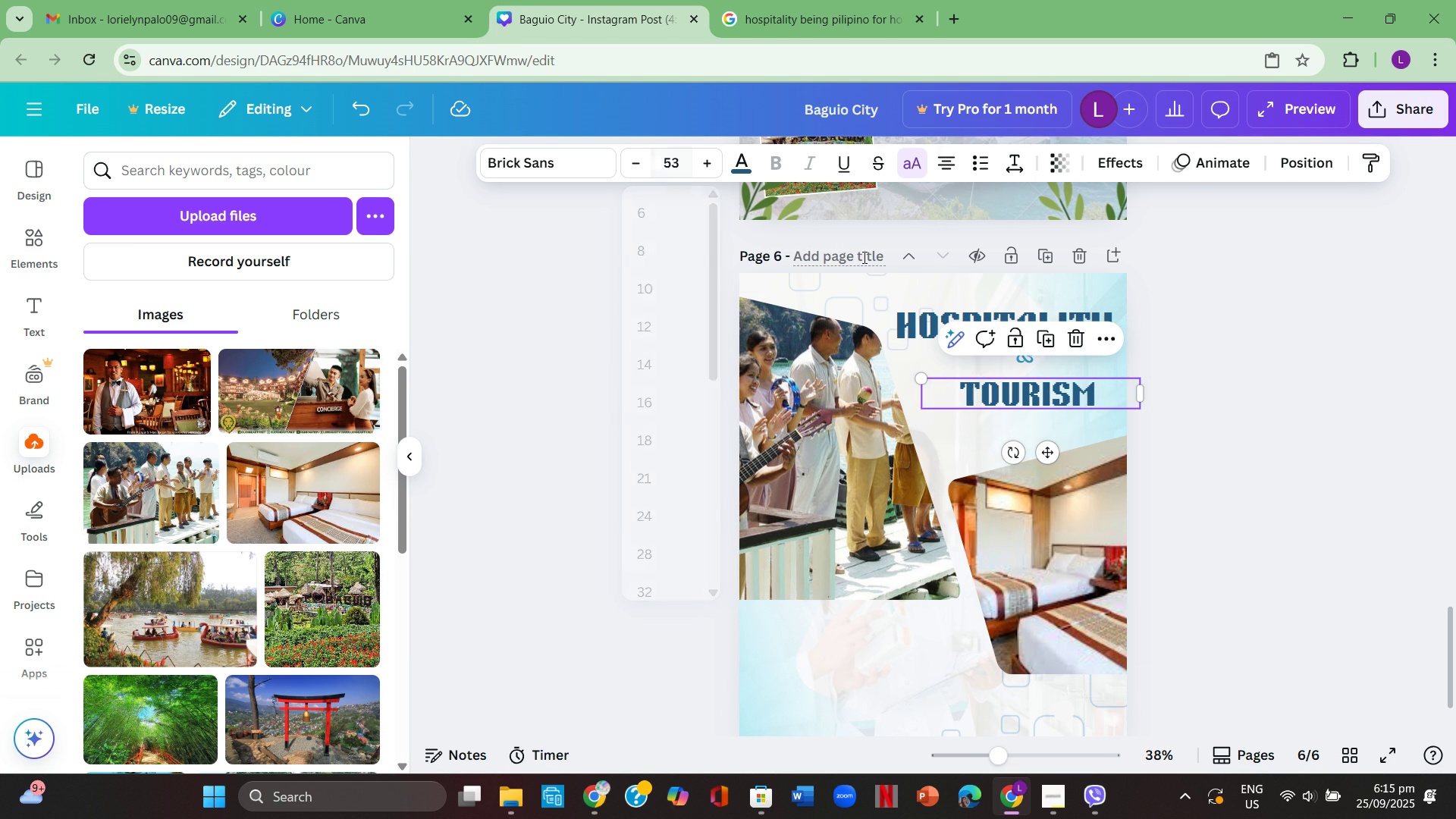 
key(Enter)
 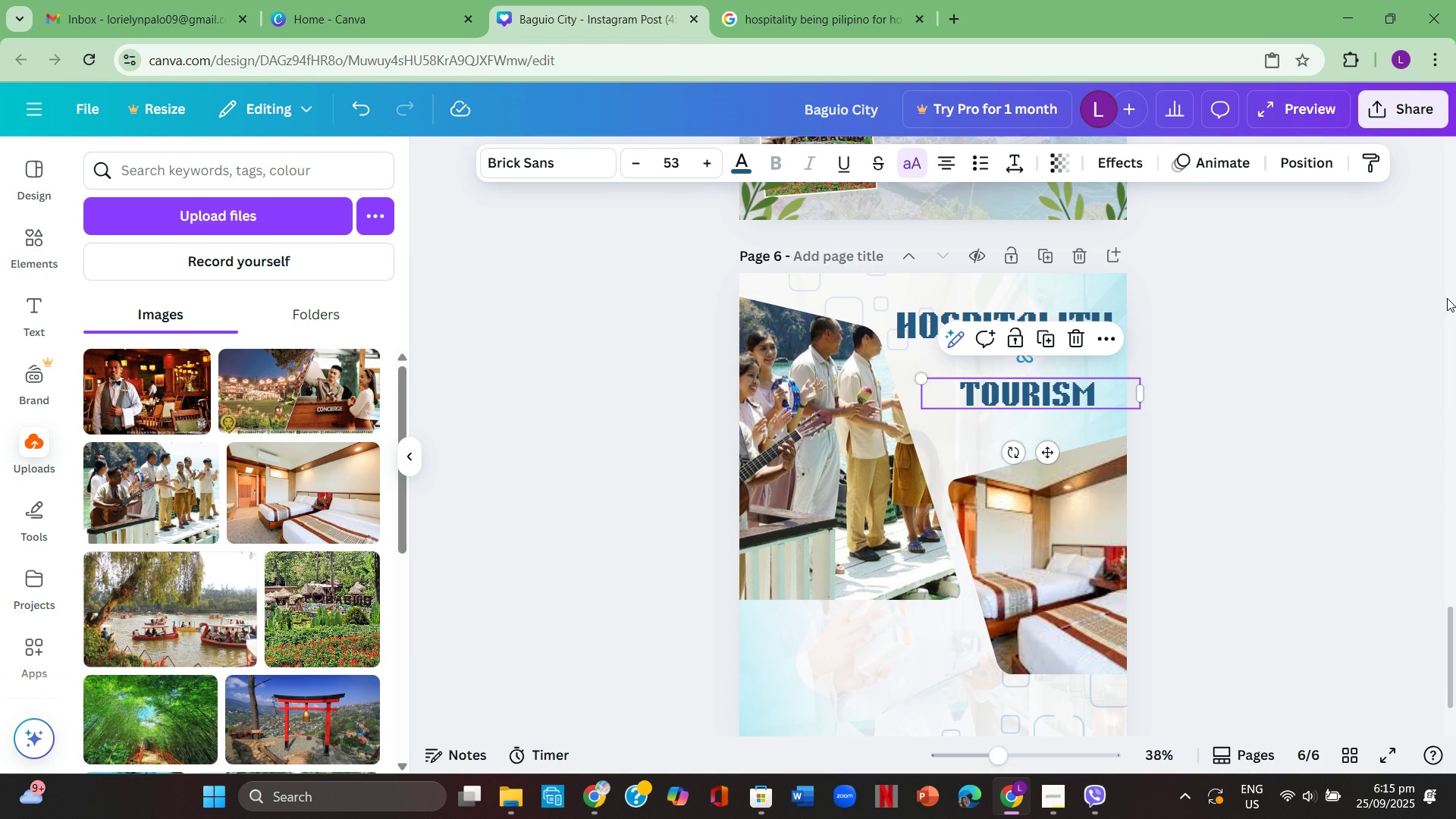 
left_click([1446, 293])
 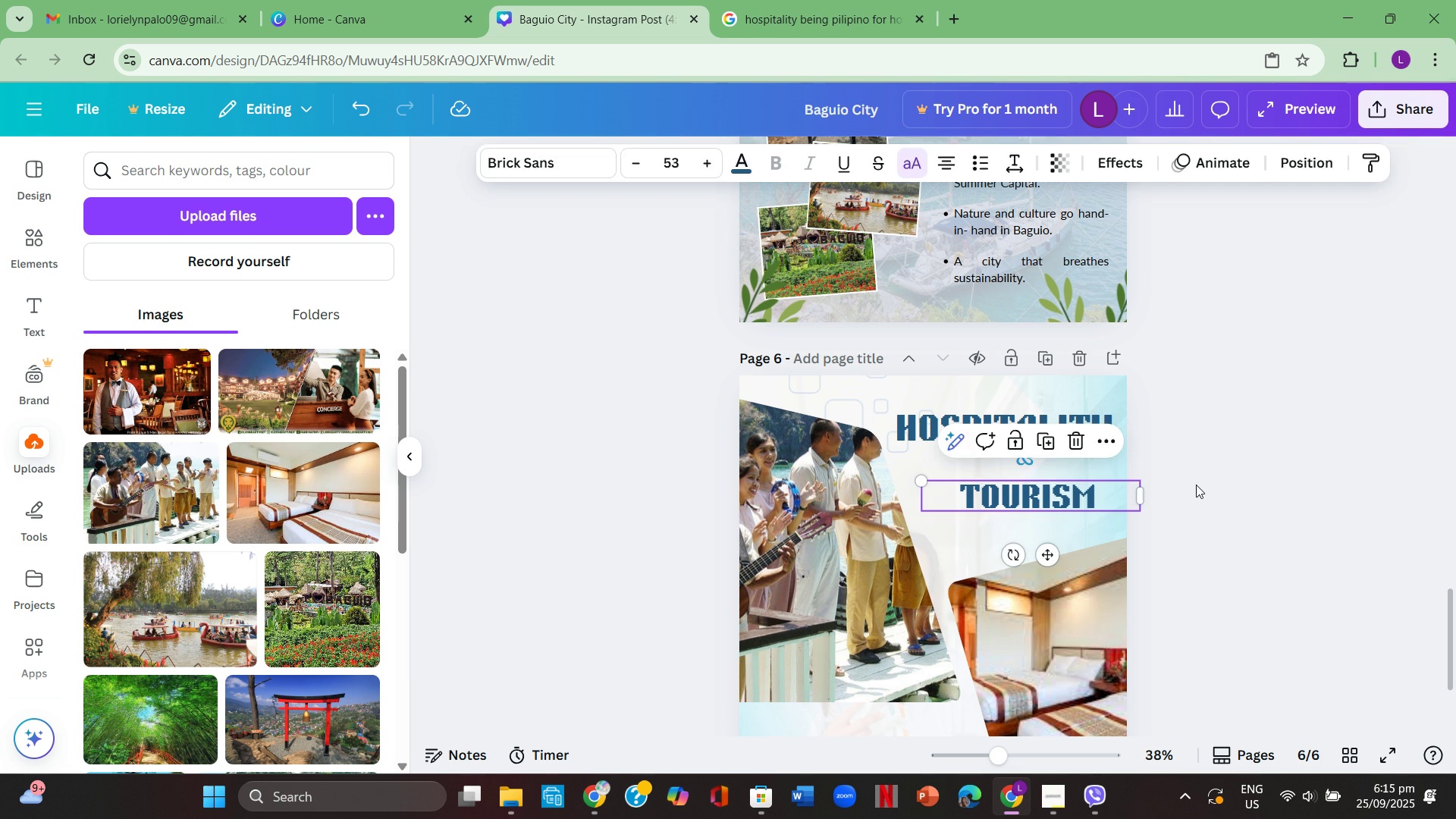 
left_click([1197, 482])